 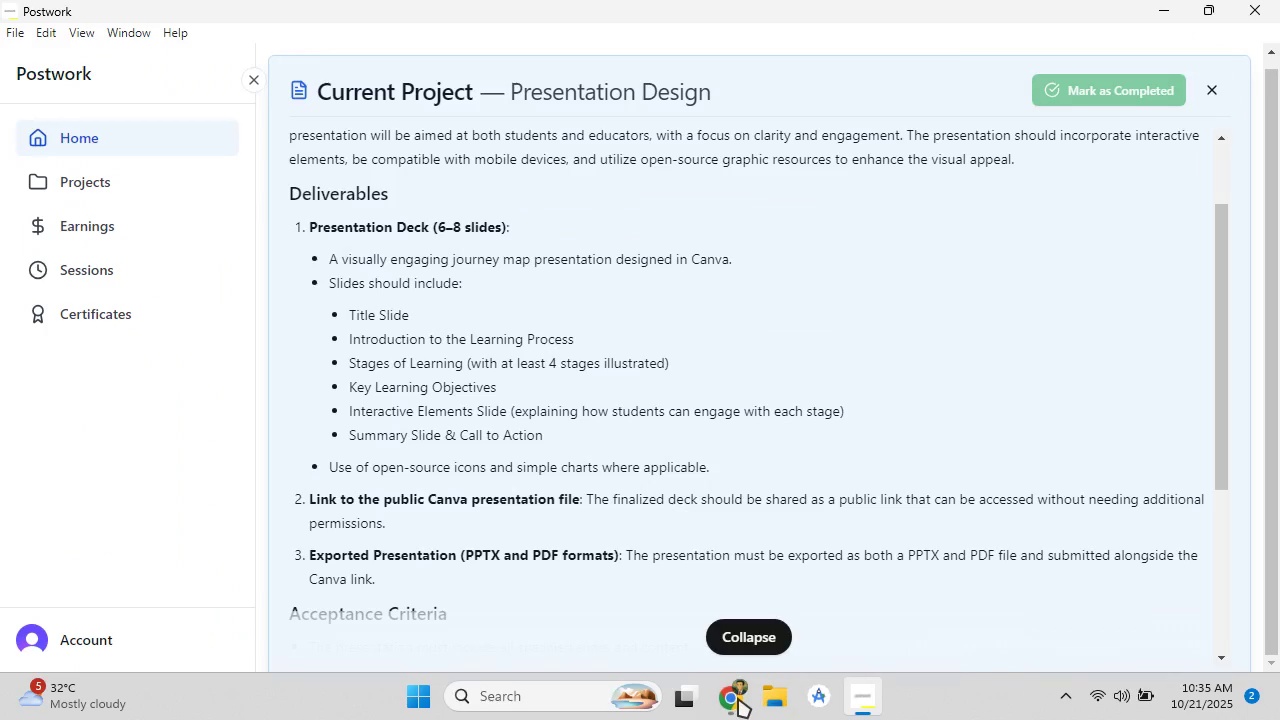 
left_click([738, 698])
 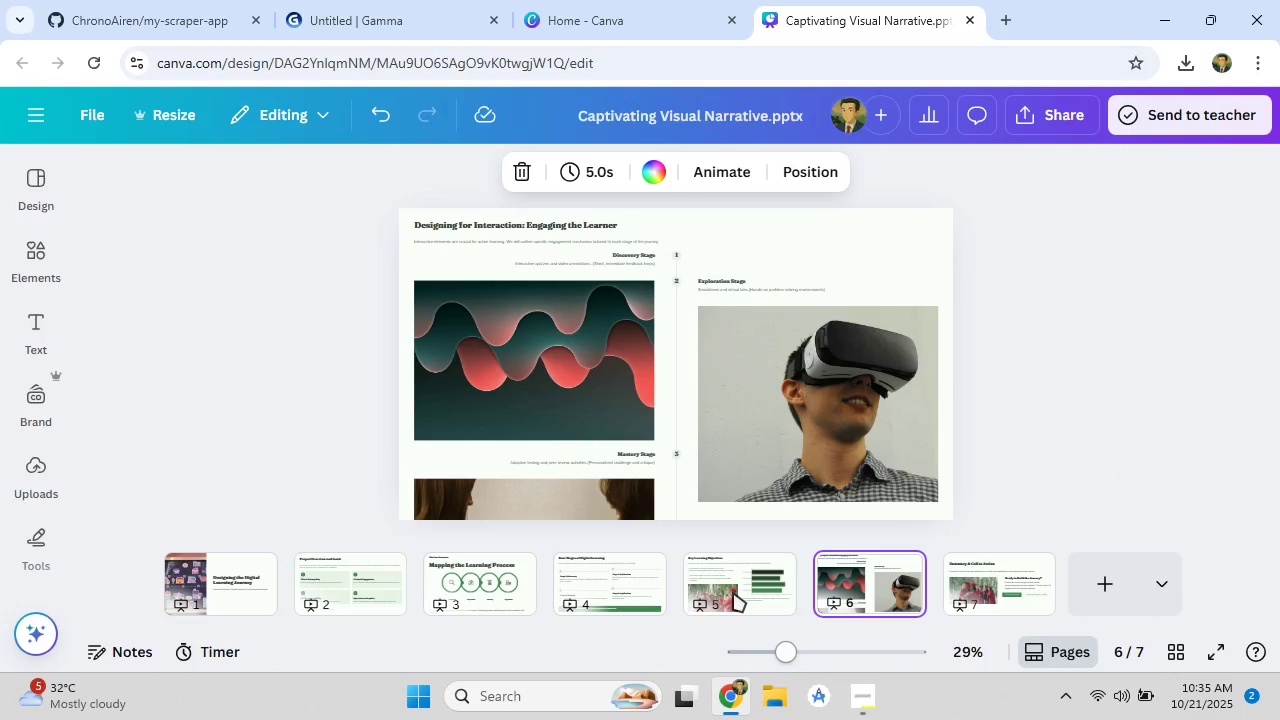 
left_click([733, 592])
 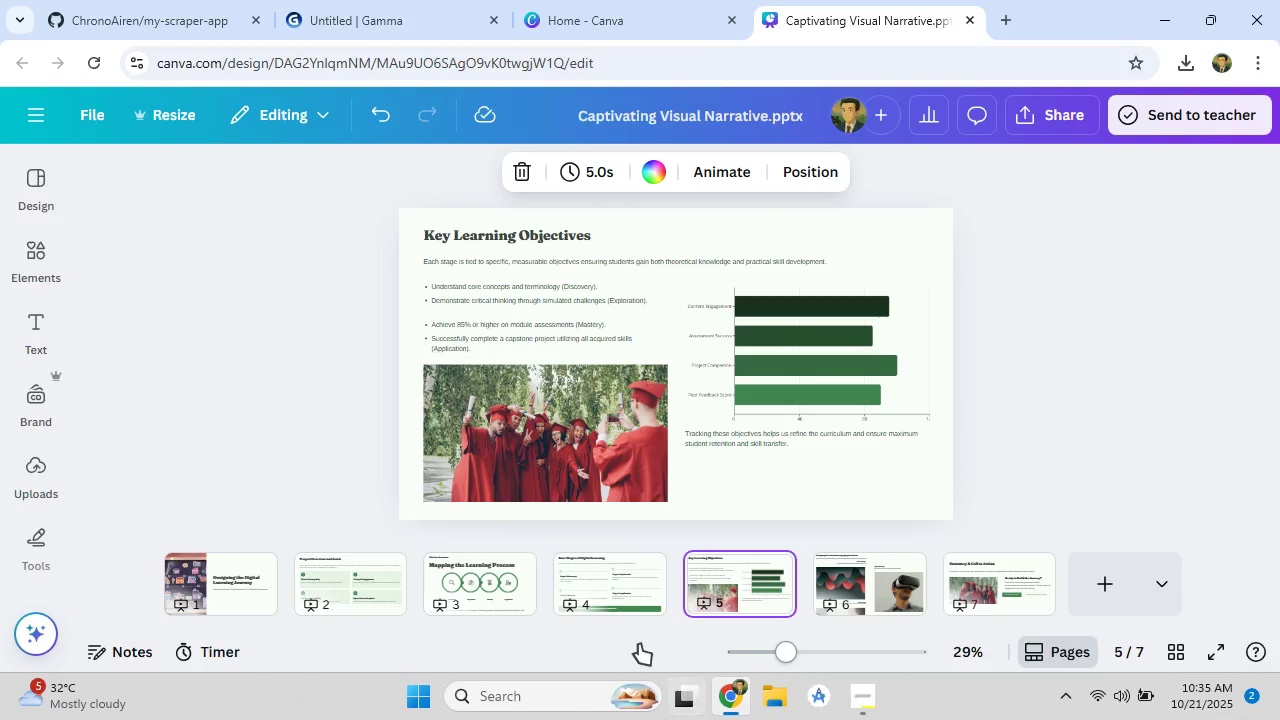 
left_click([627, 600])
 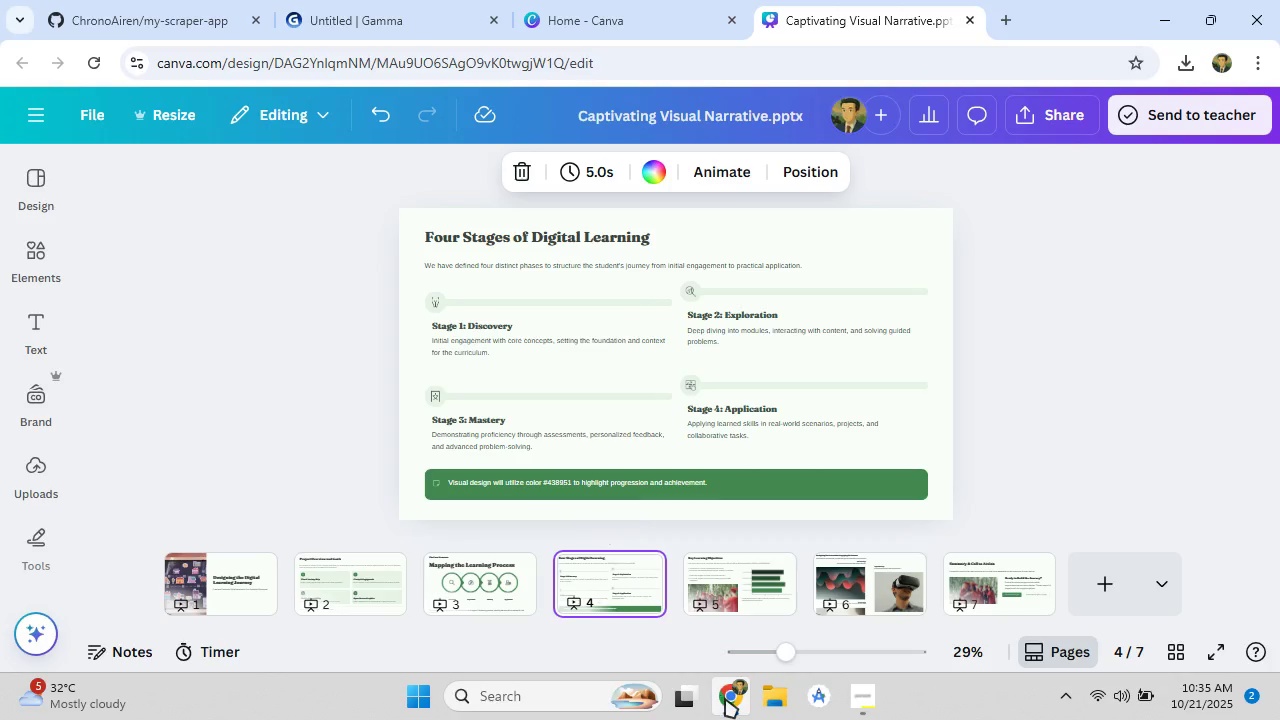 
left_click([735, 701])